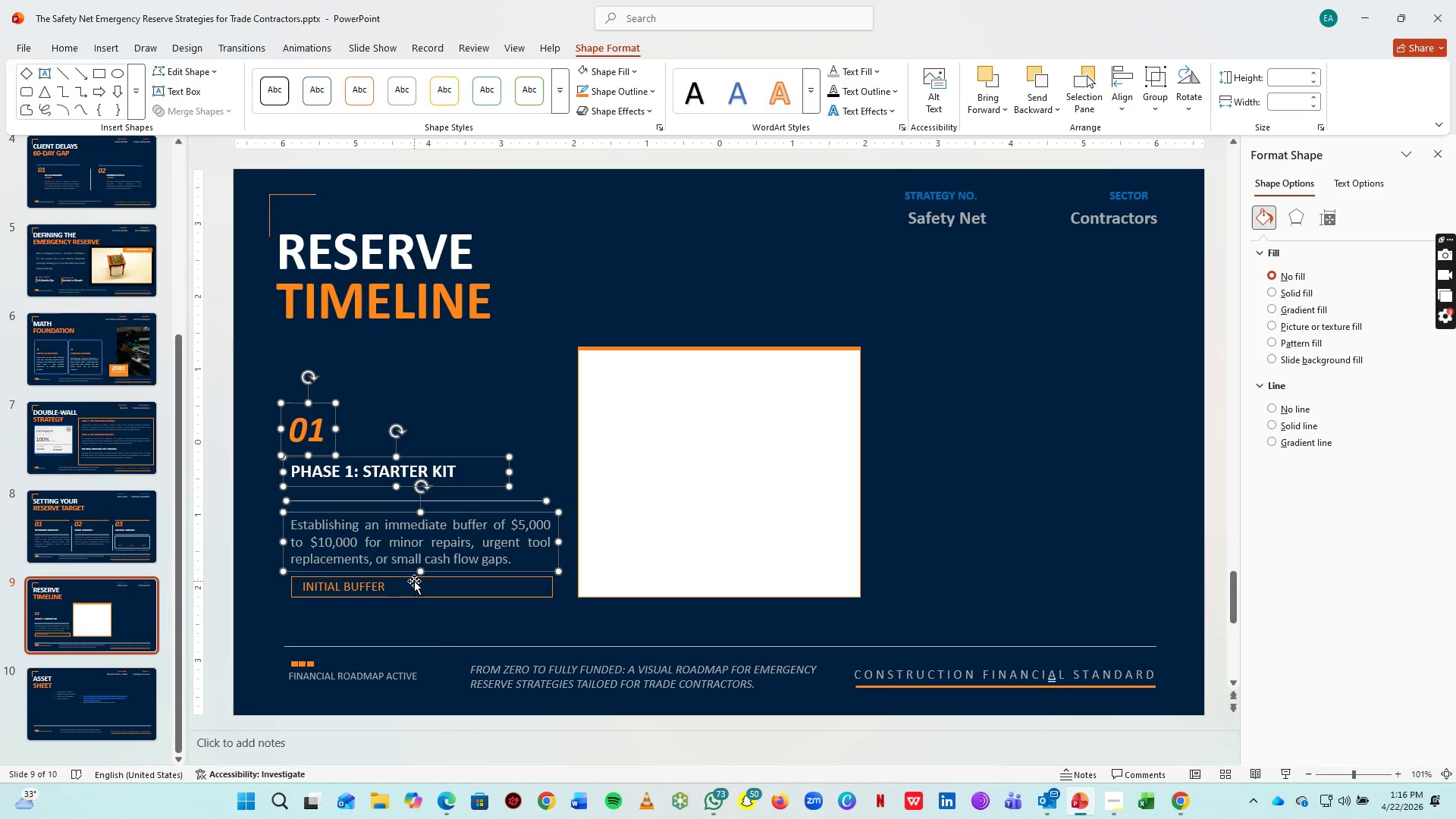 
hold_key(key=ShiftLeft, duration=1.5)
 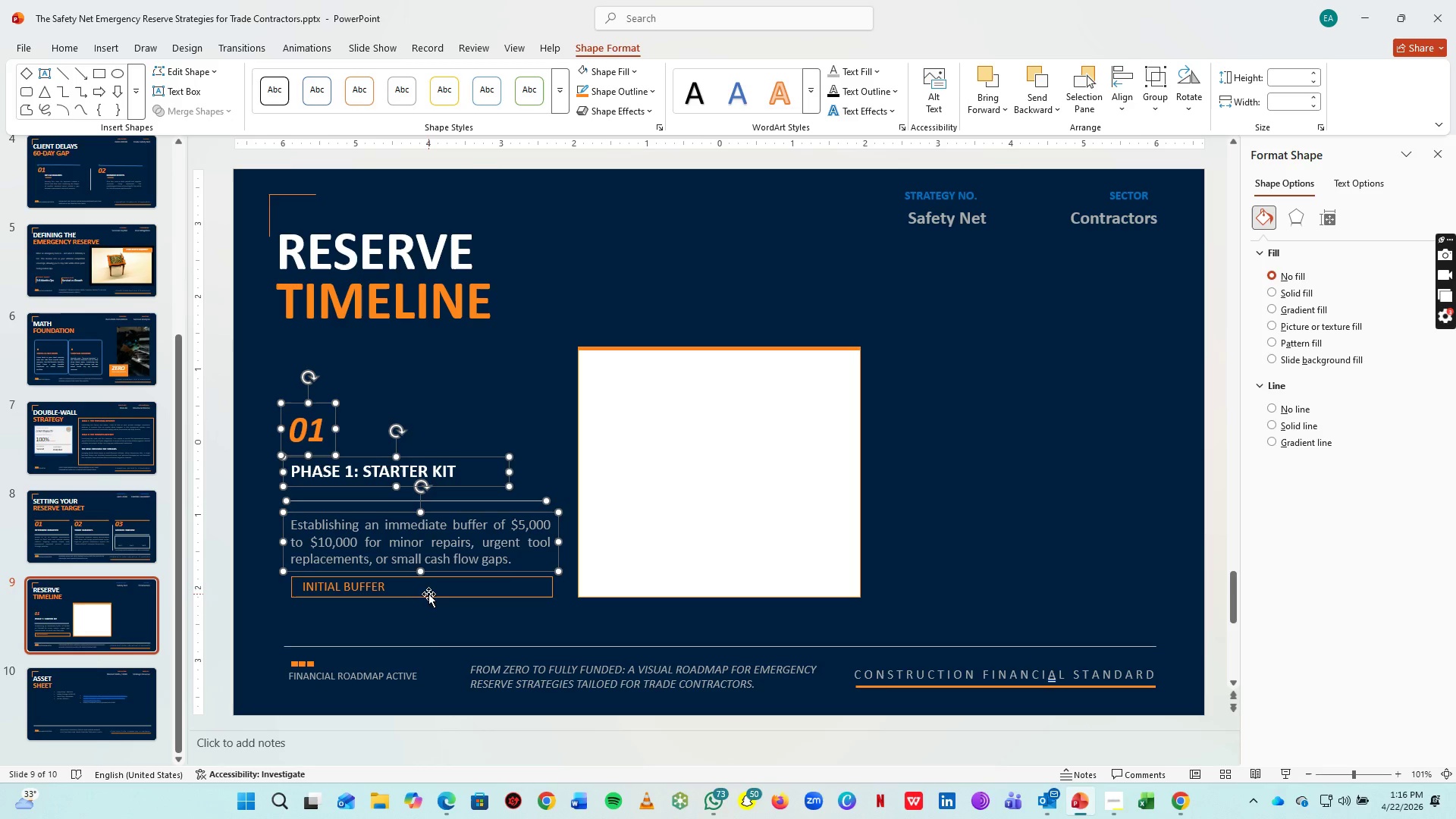 
hold_key(key=ShiftLeft, duration=1.2)
left_click([428, 594])
 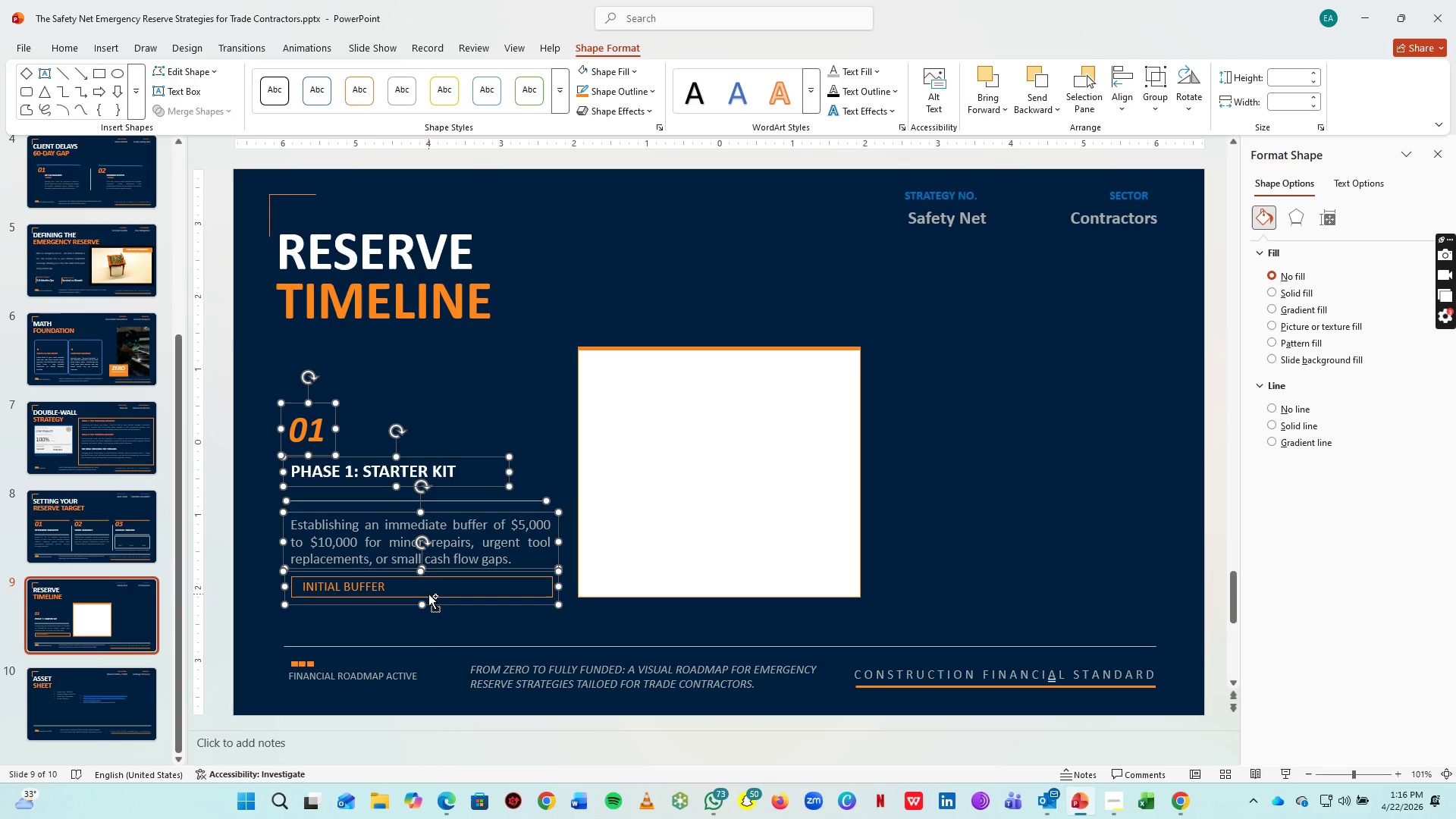 
key(Control+C)
 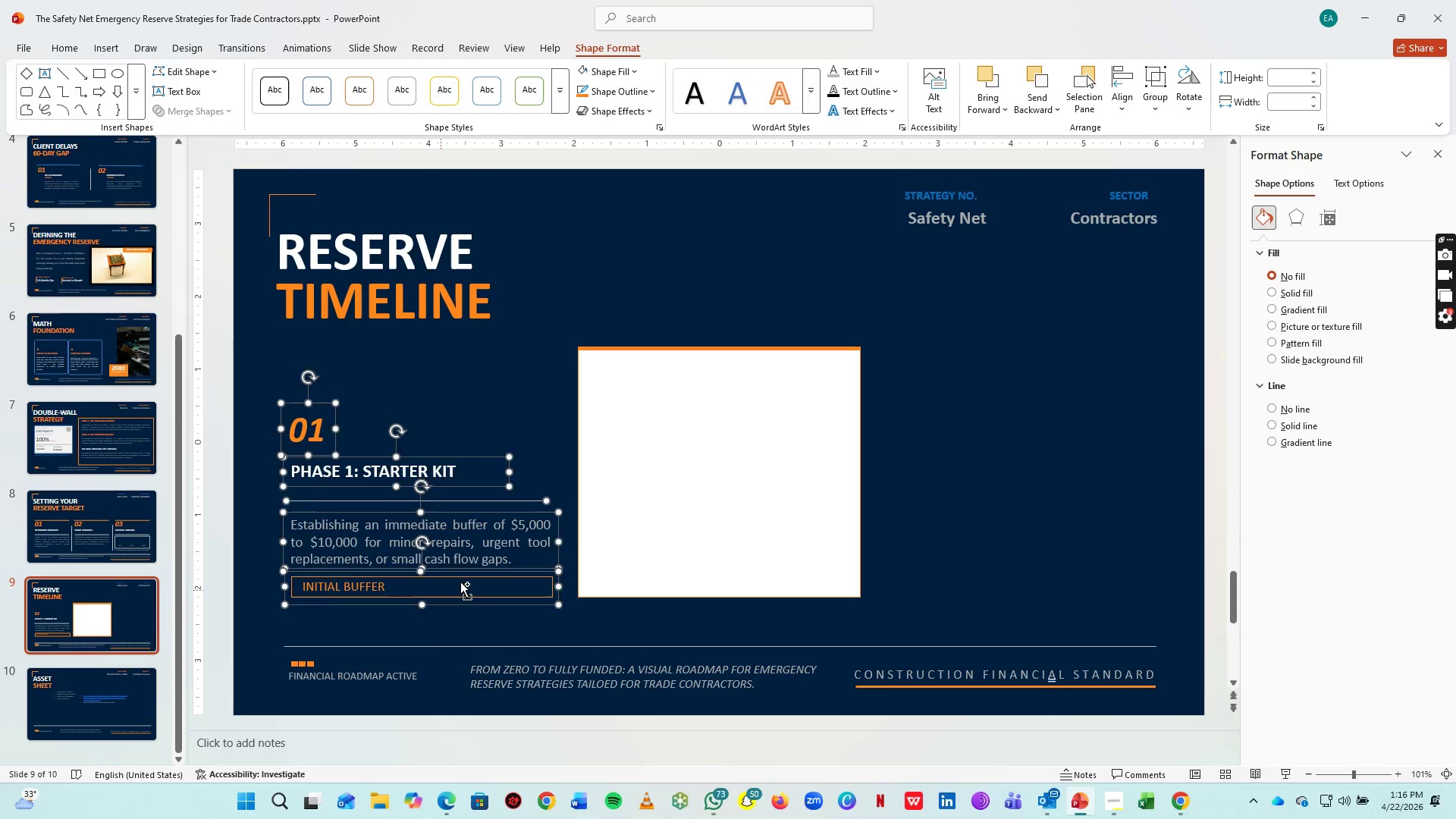 
key(Control+V)
 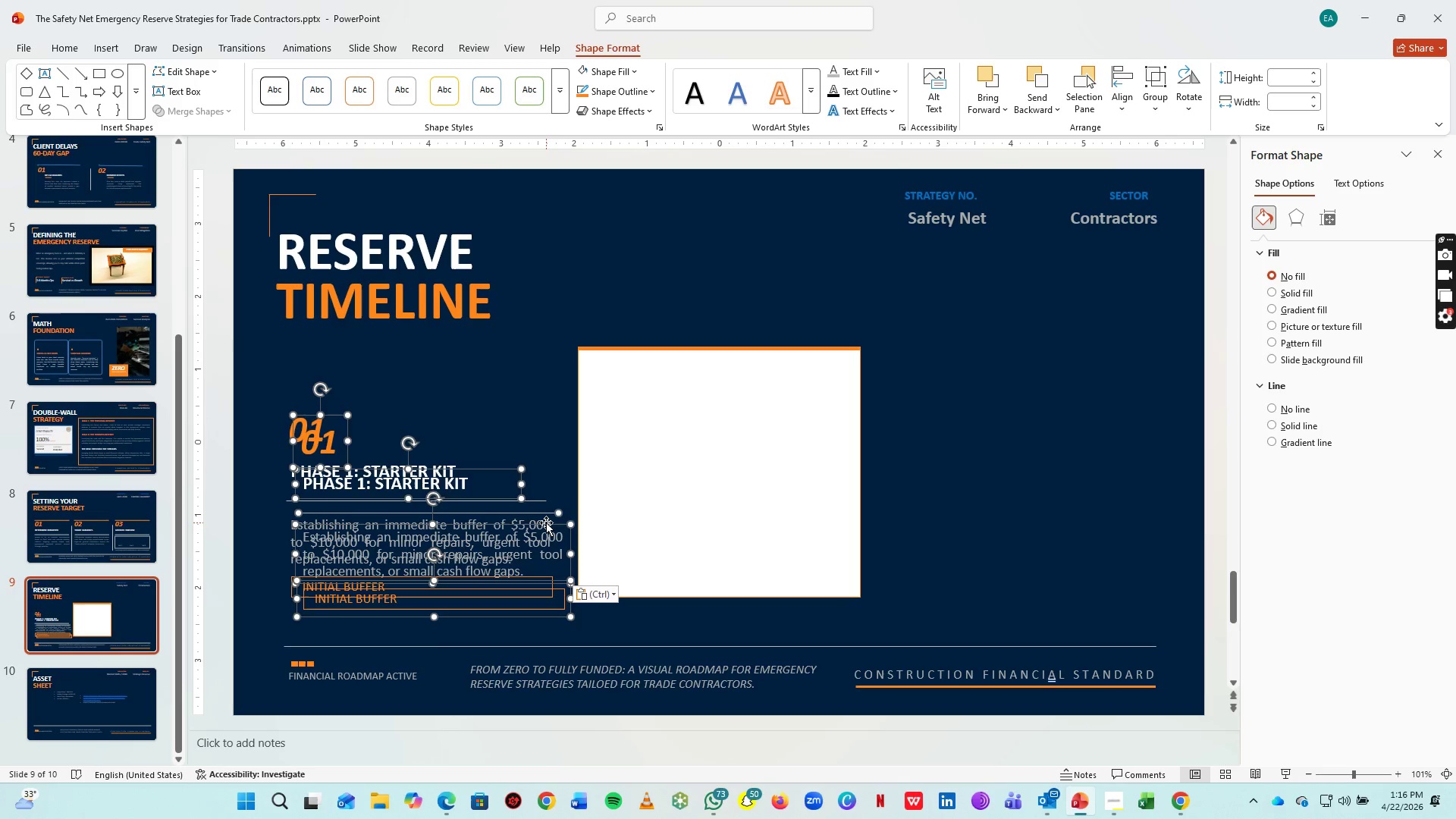 
left_click_drag(start_coordinate=[546, 522], to_coordinate=[831, 483])
 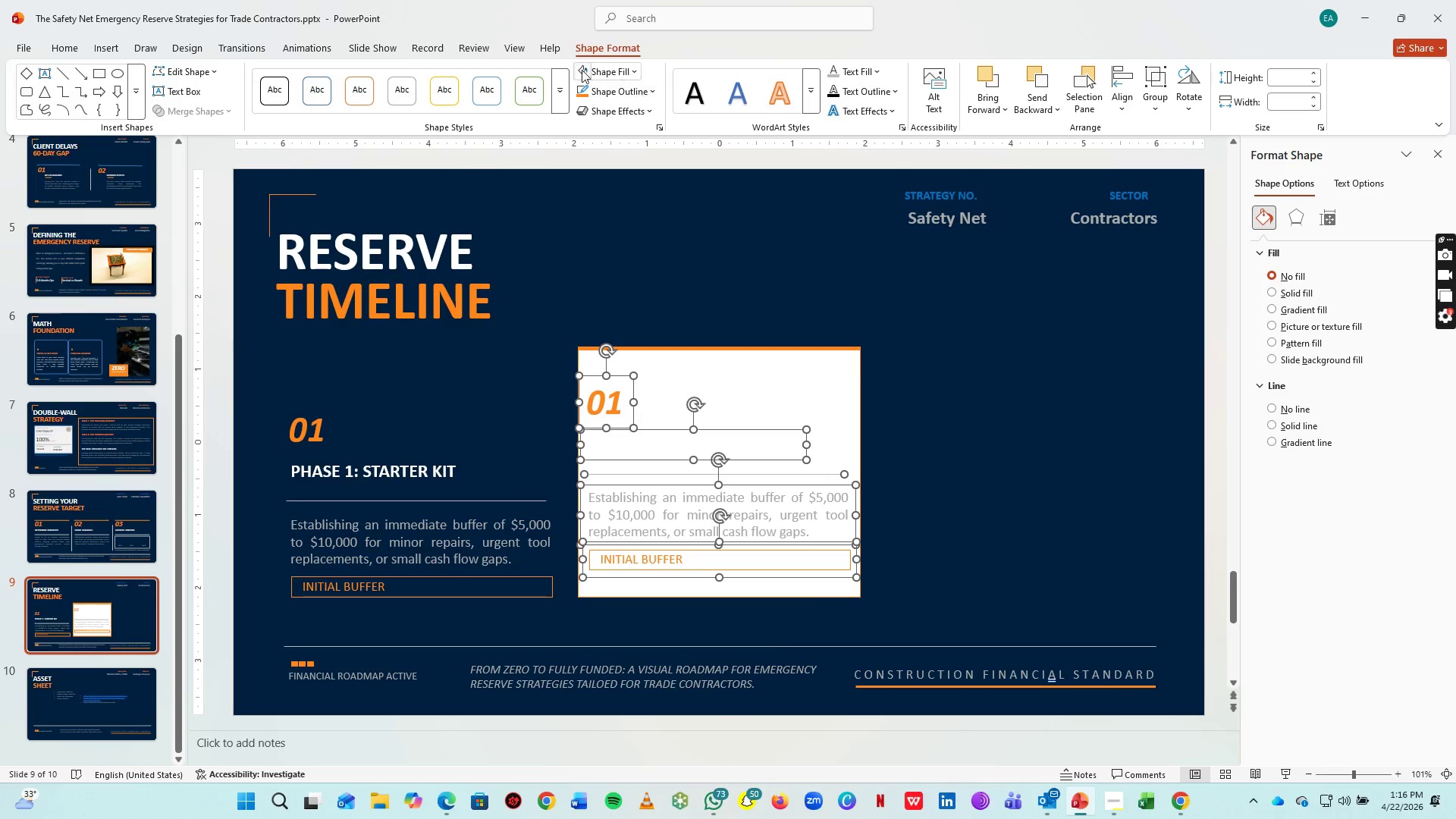 
left_click([55, 49])
 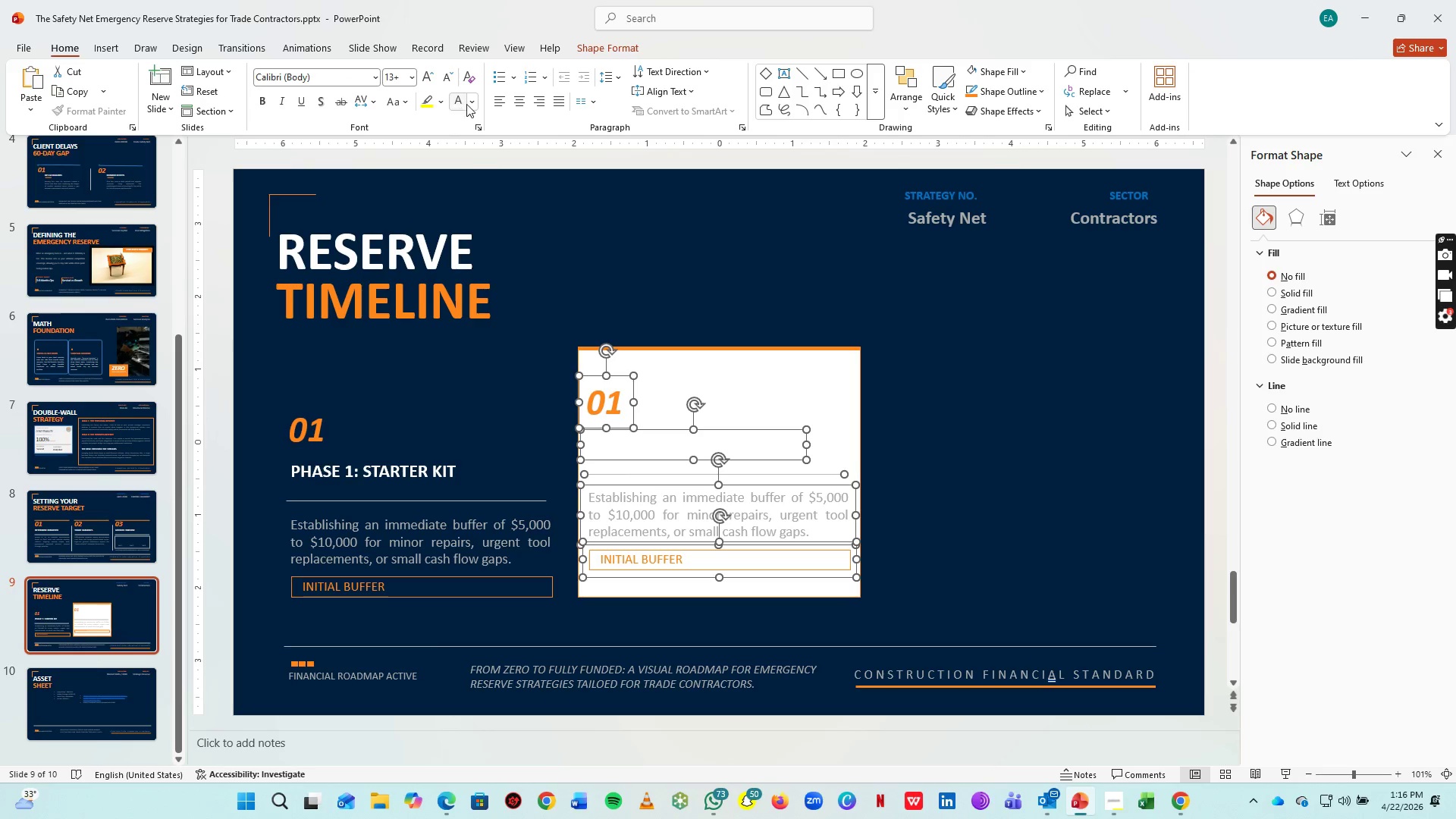 
left_click([479, 104])
 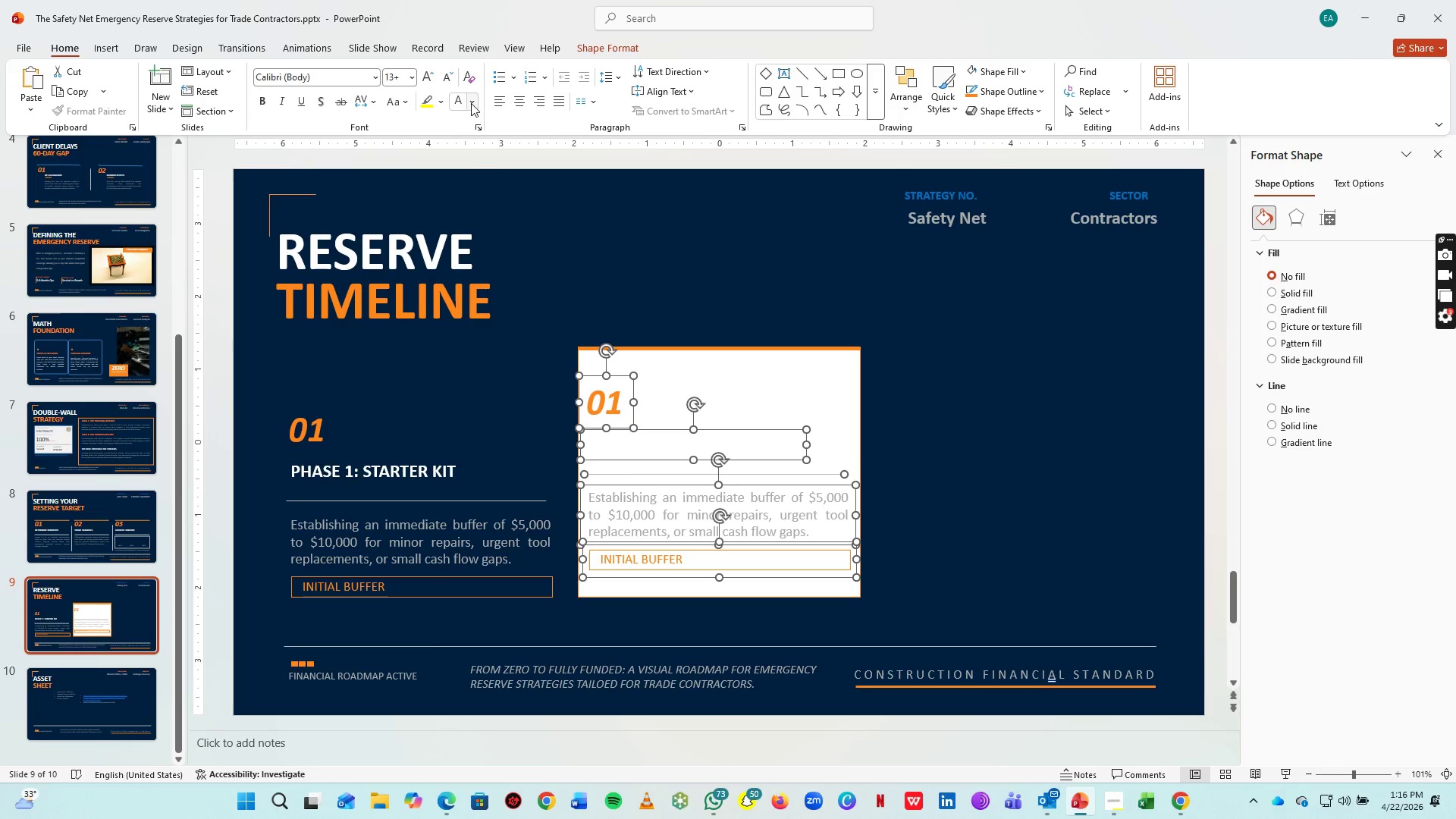 
left_click([471, 103])
 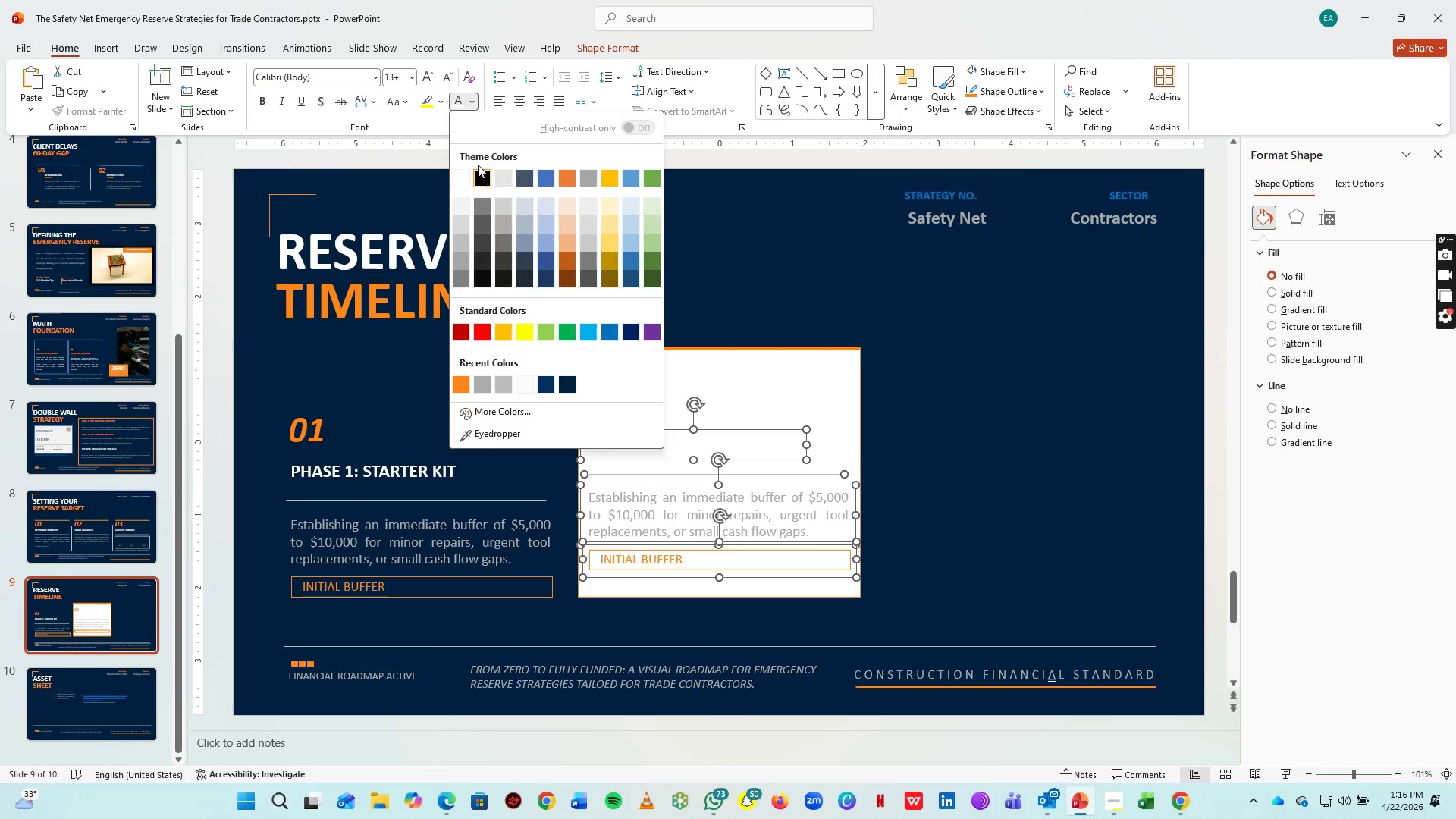 
left_click([479, 168])
 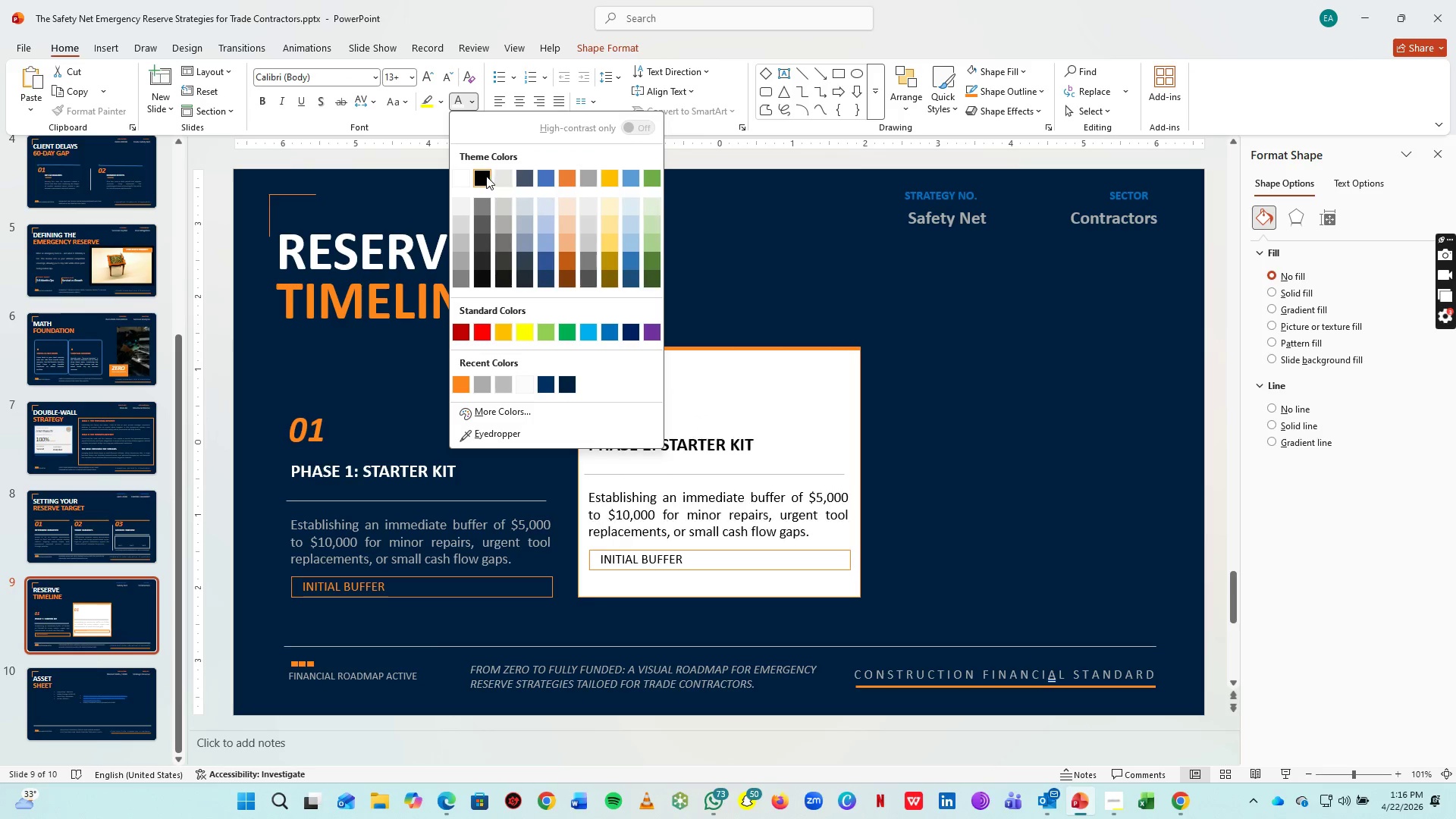 
left_click([485, 176])
 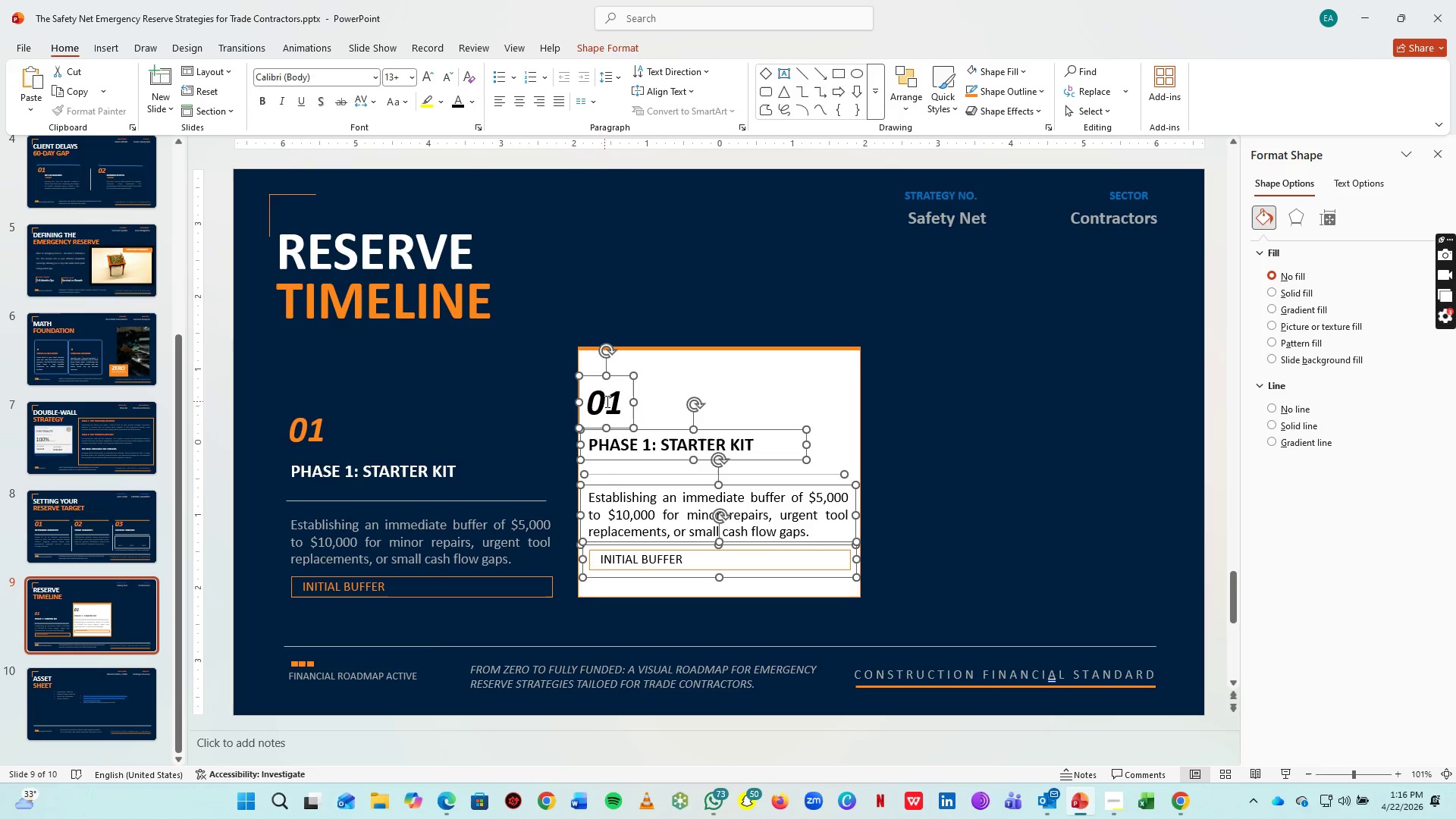 
left_click([607, 401])
 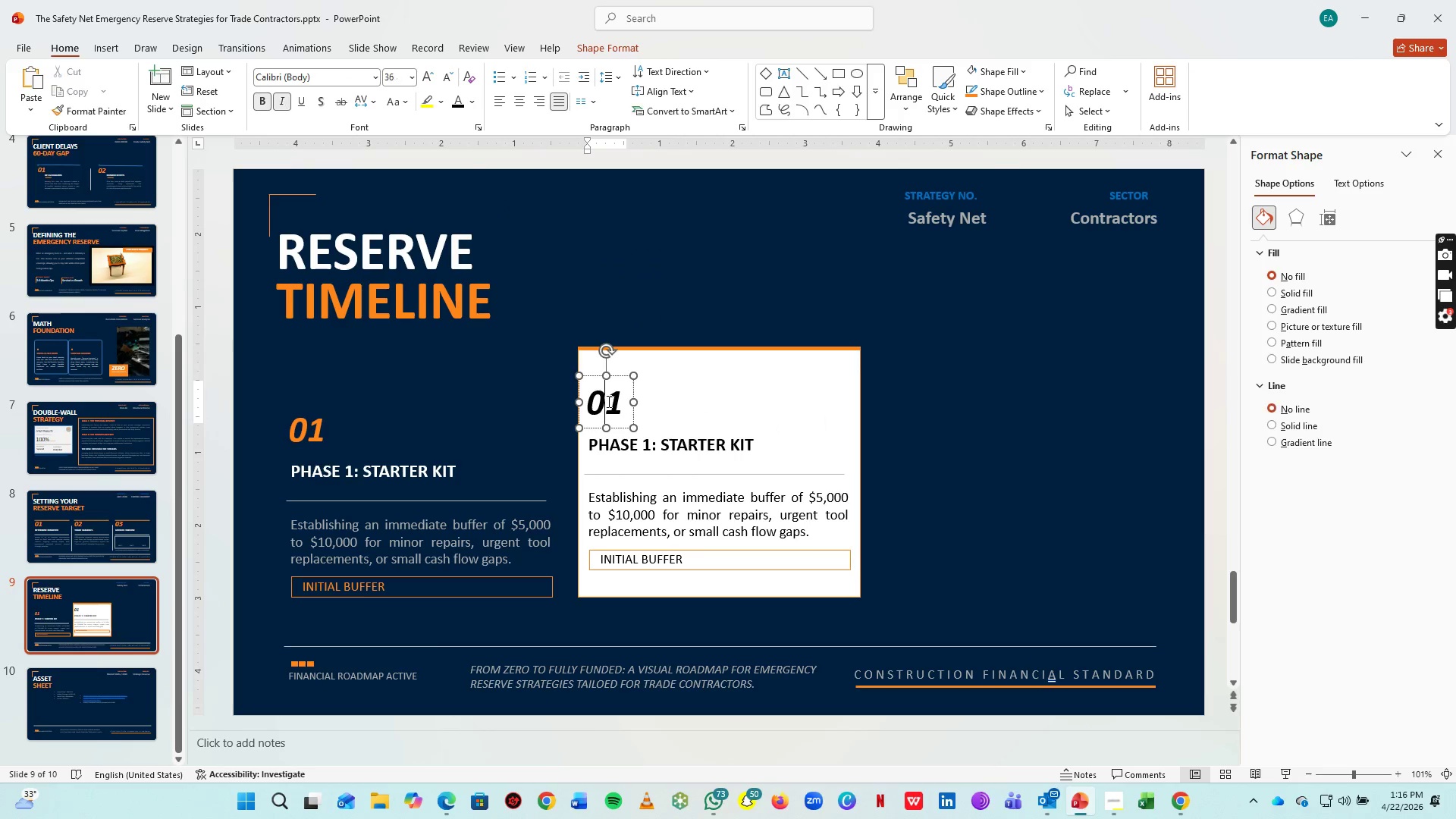 
key(Control+A)
 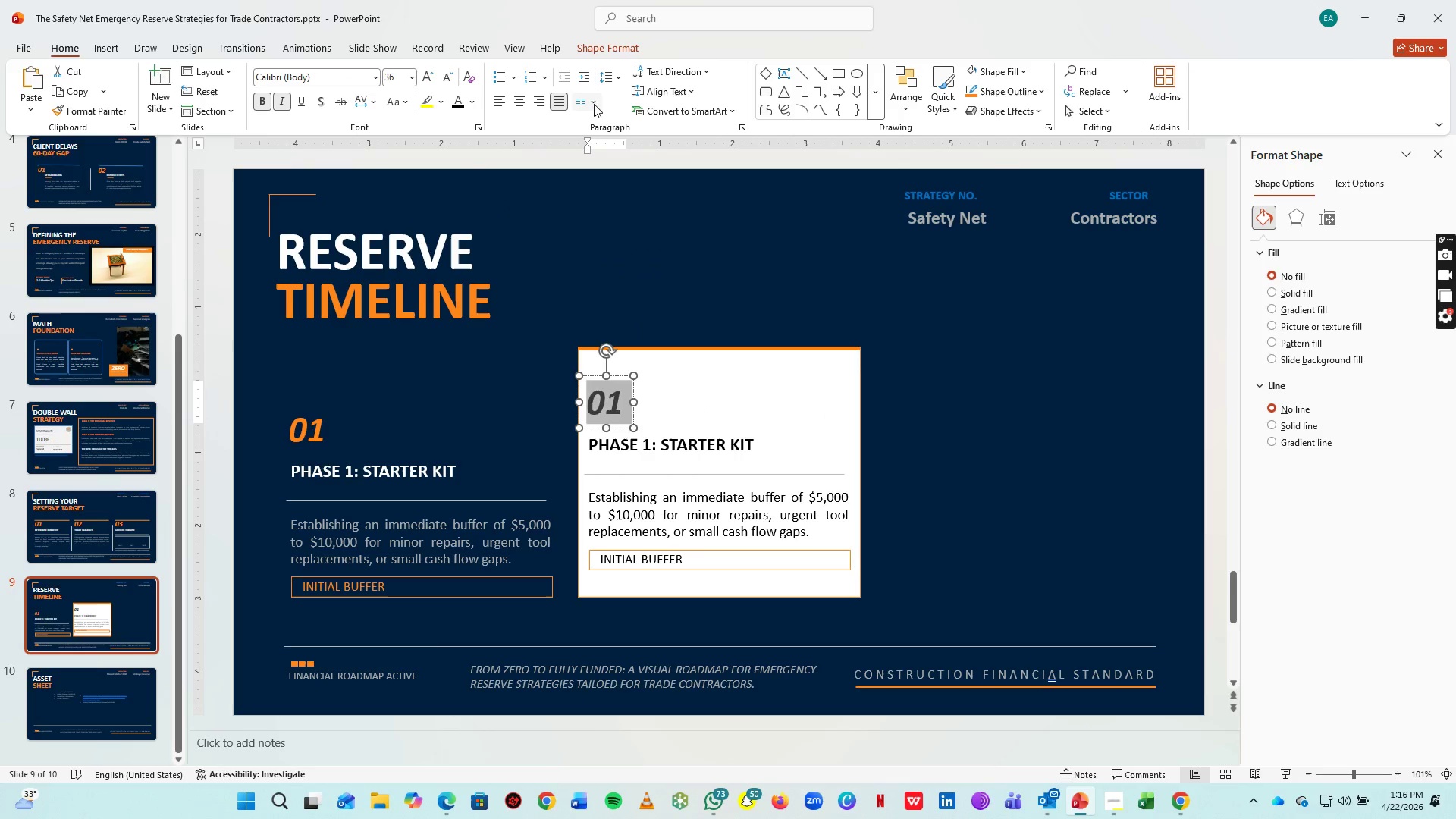 
key(Control+ControlLeft)
 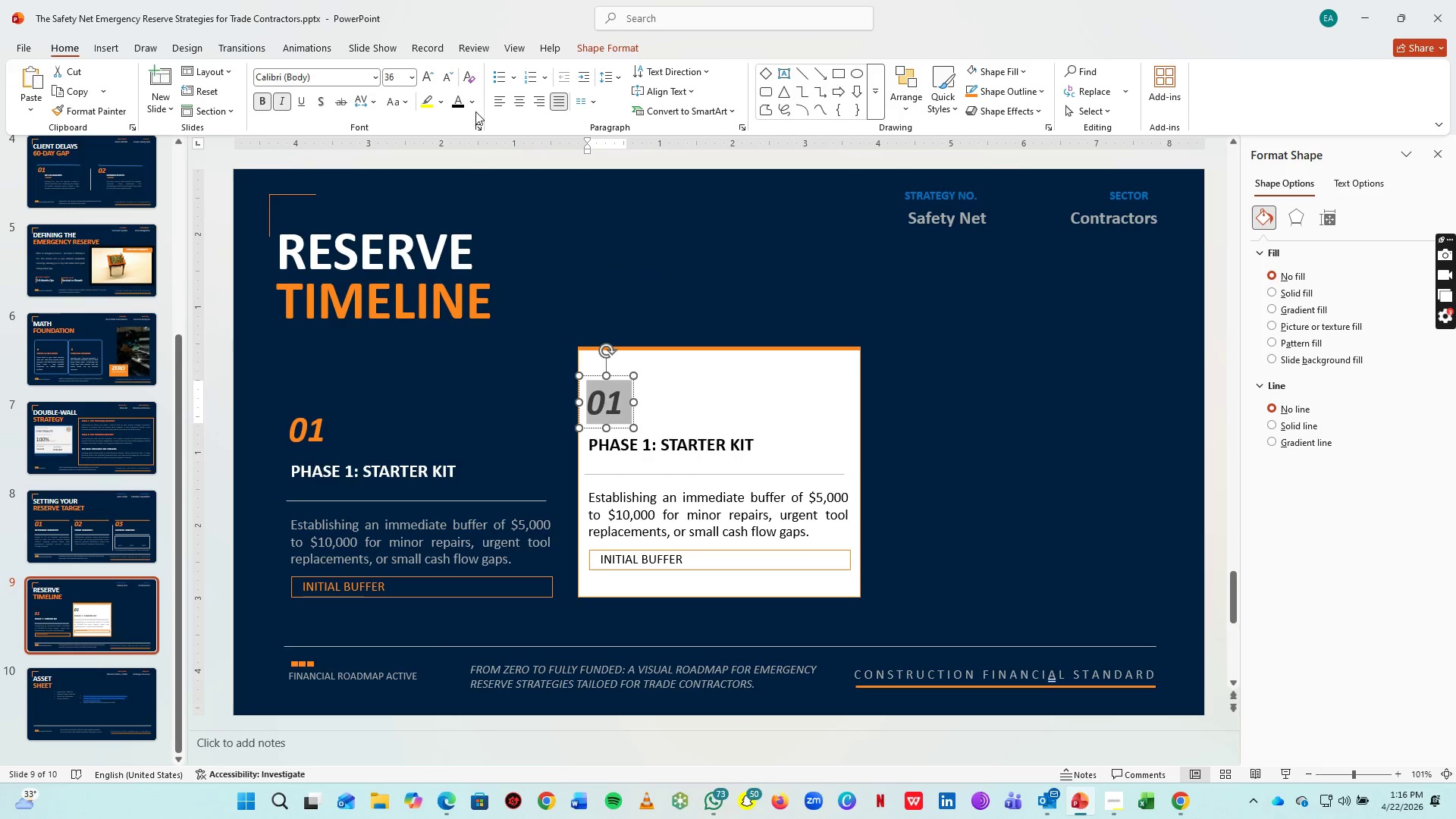 
left_click_drag(start_coordinate=[470, 107], to_coordinate=[460, 381])
 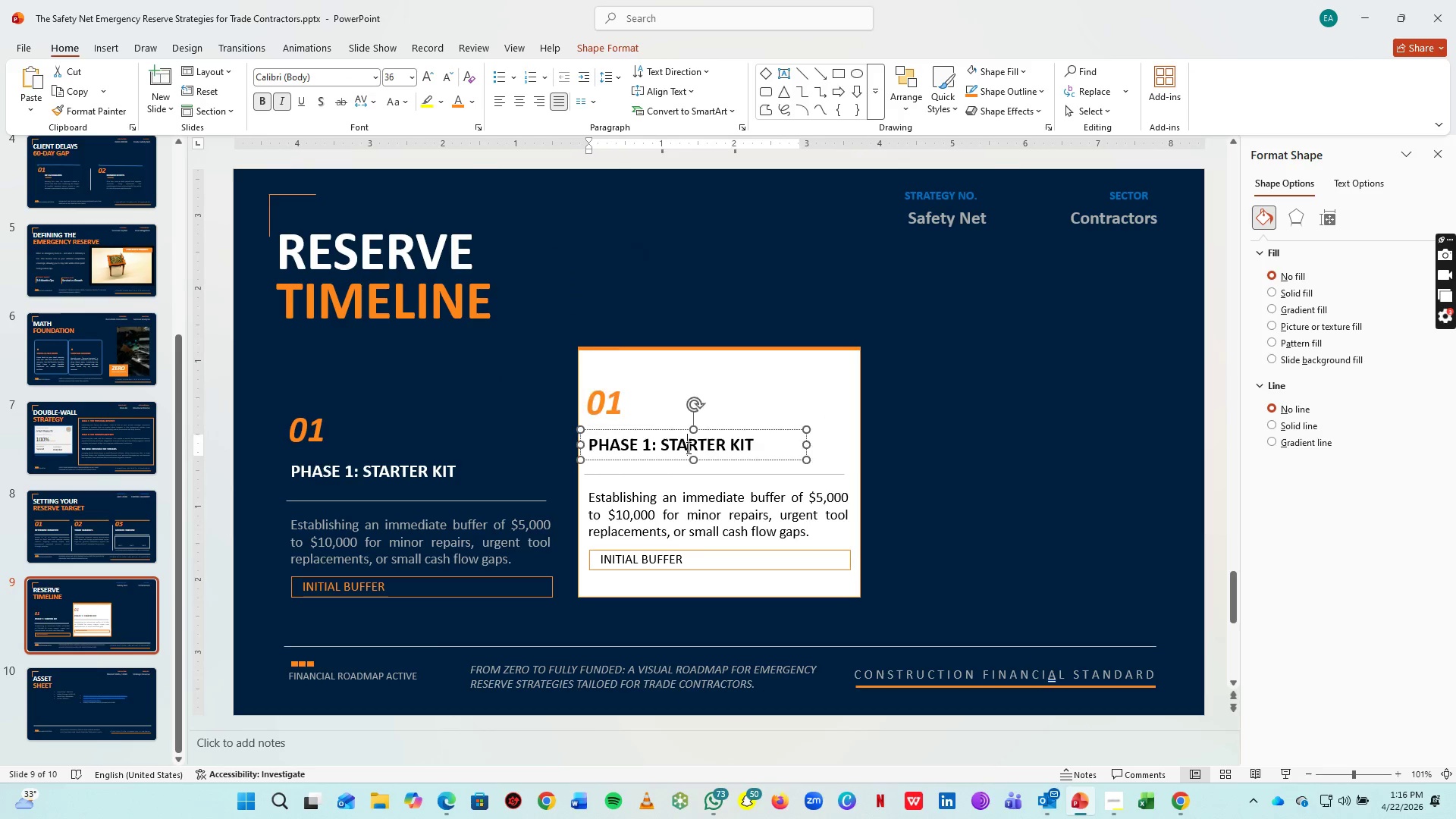 
left_click([460, 381])
 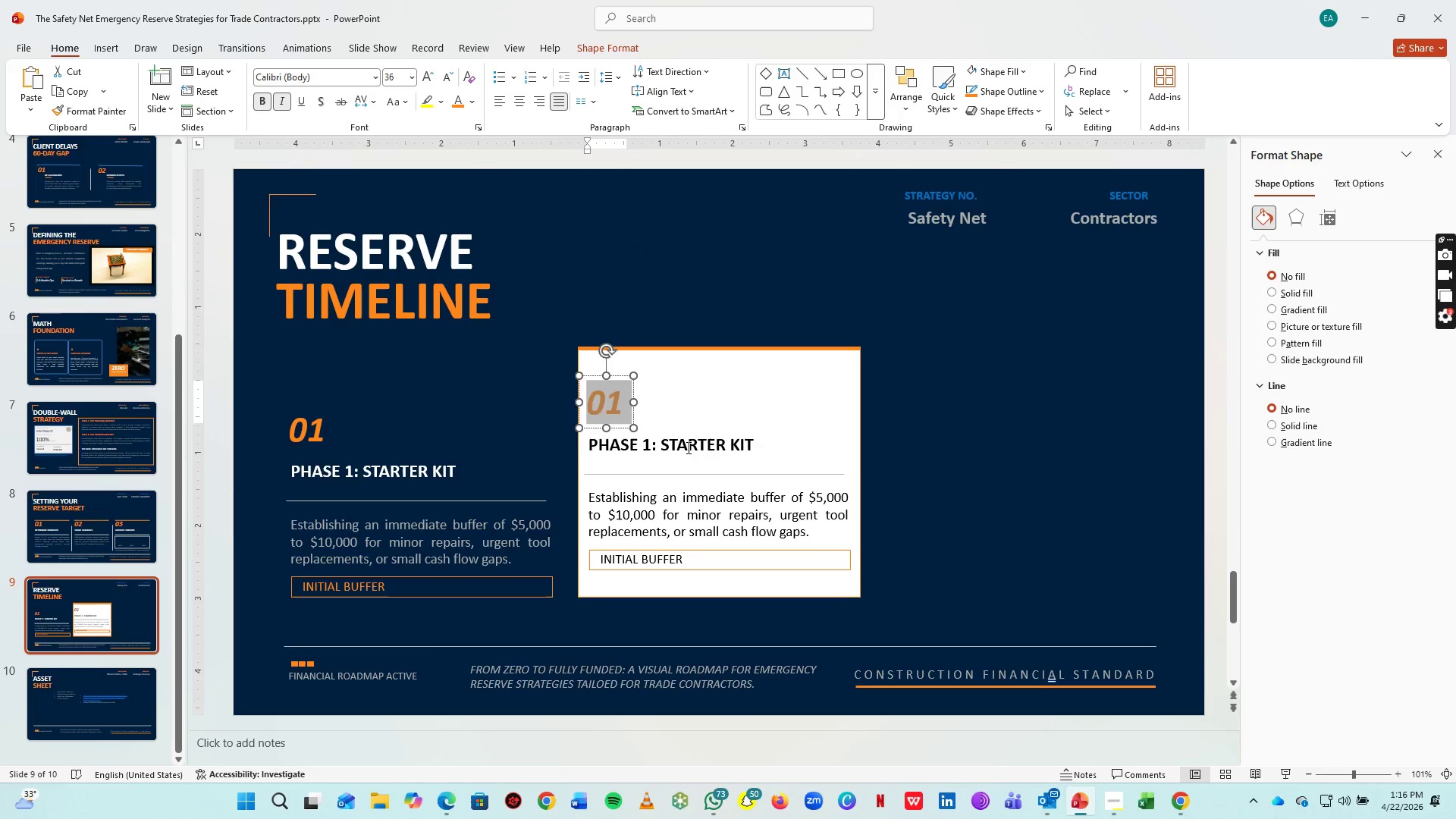 
left_click([687, 447])
 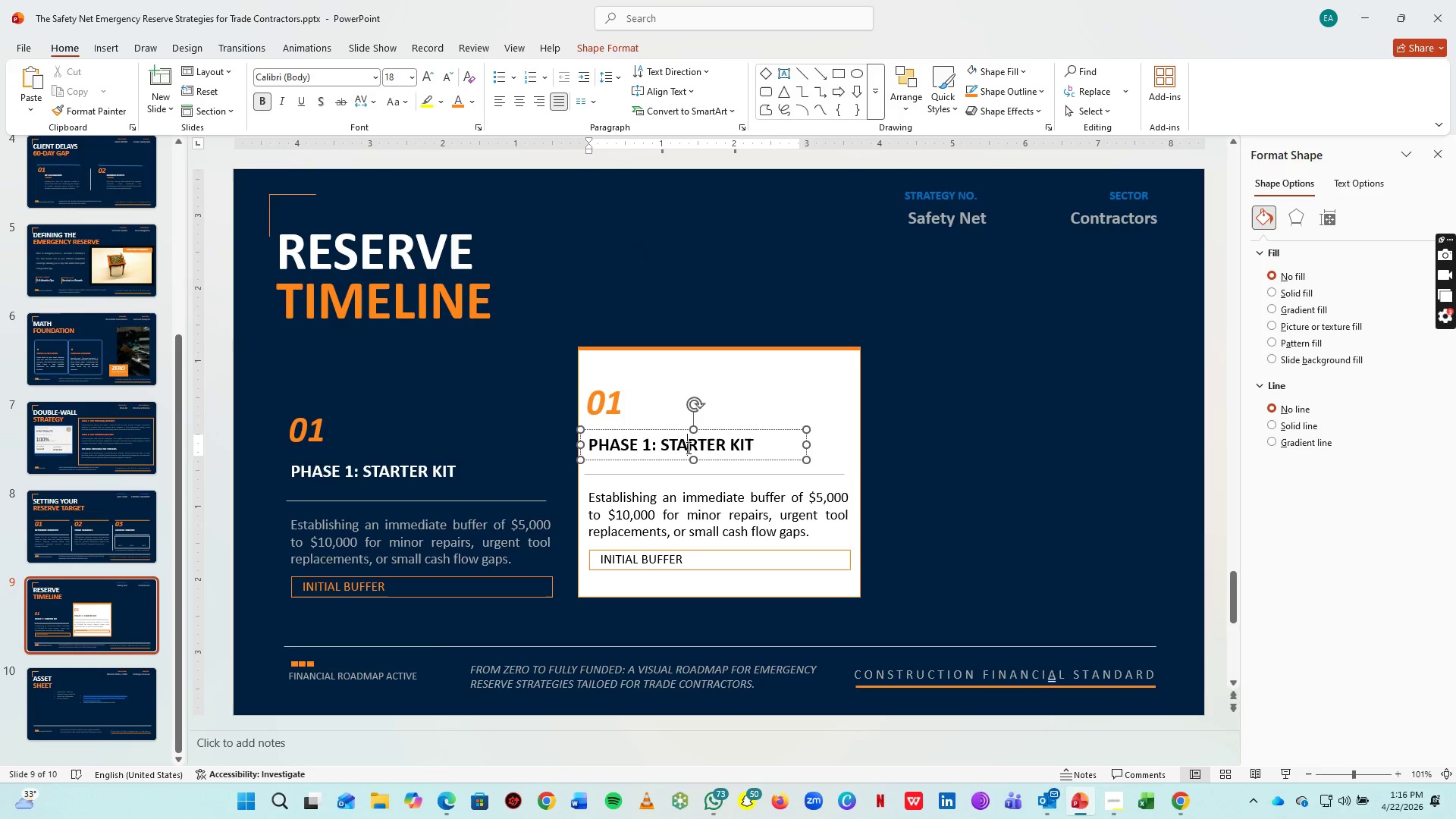 
key(Control+A)
 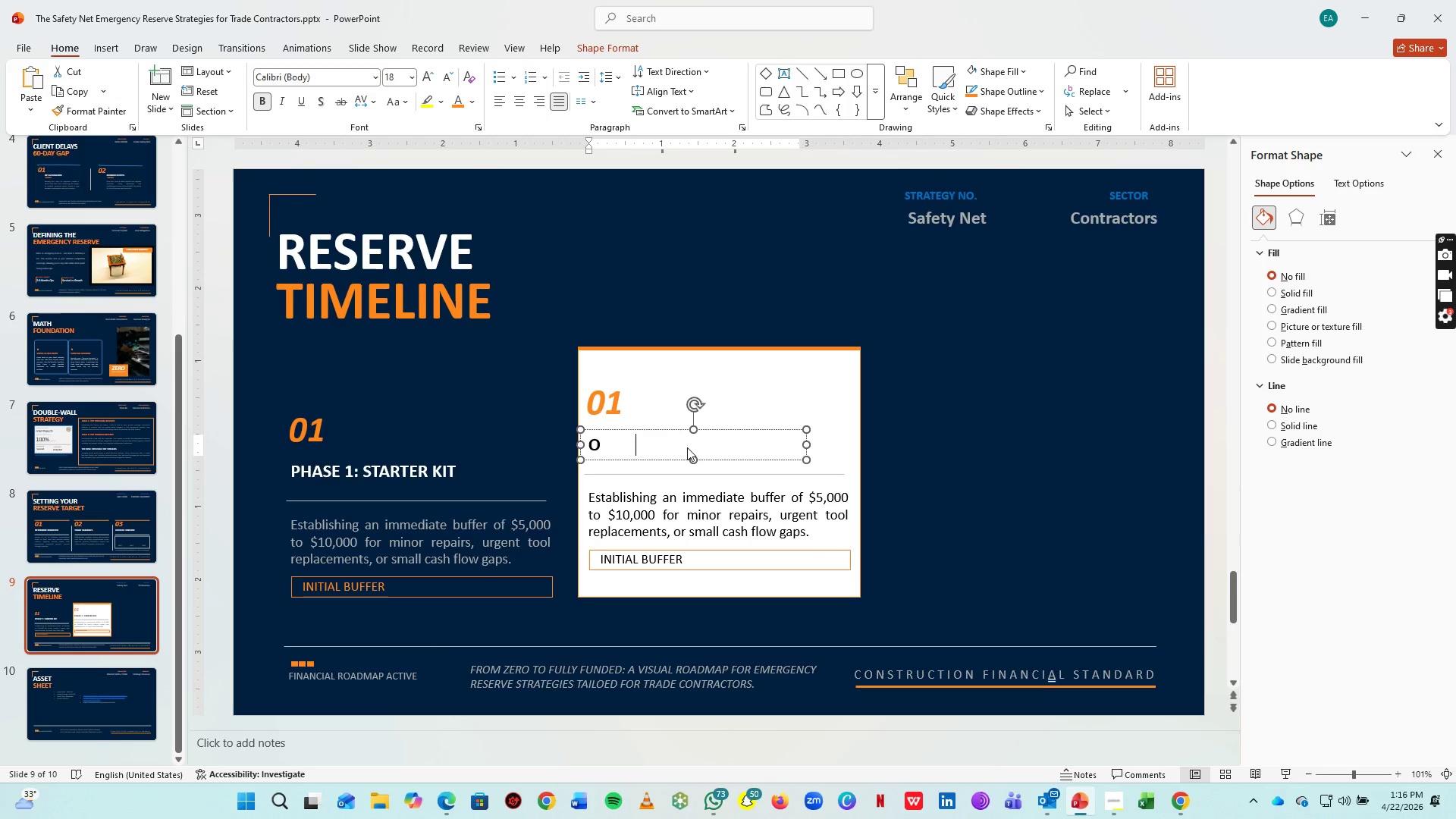 
type(ONE-MONTH MILESTONE)
 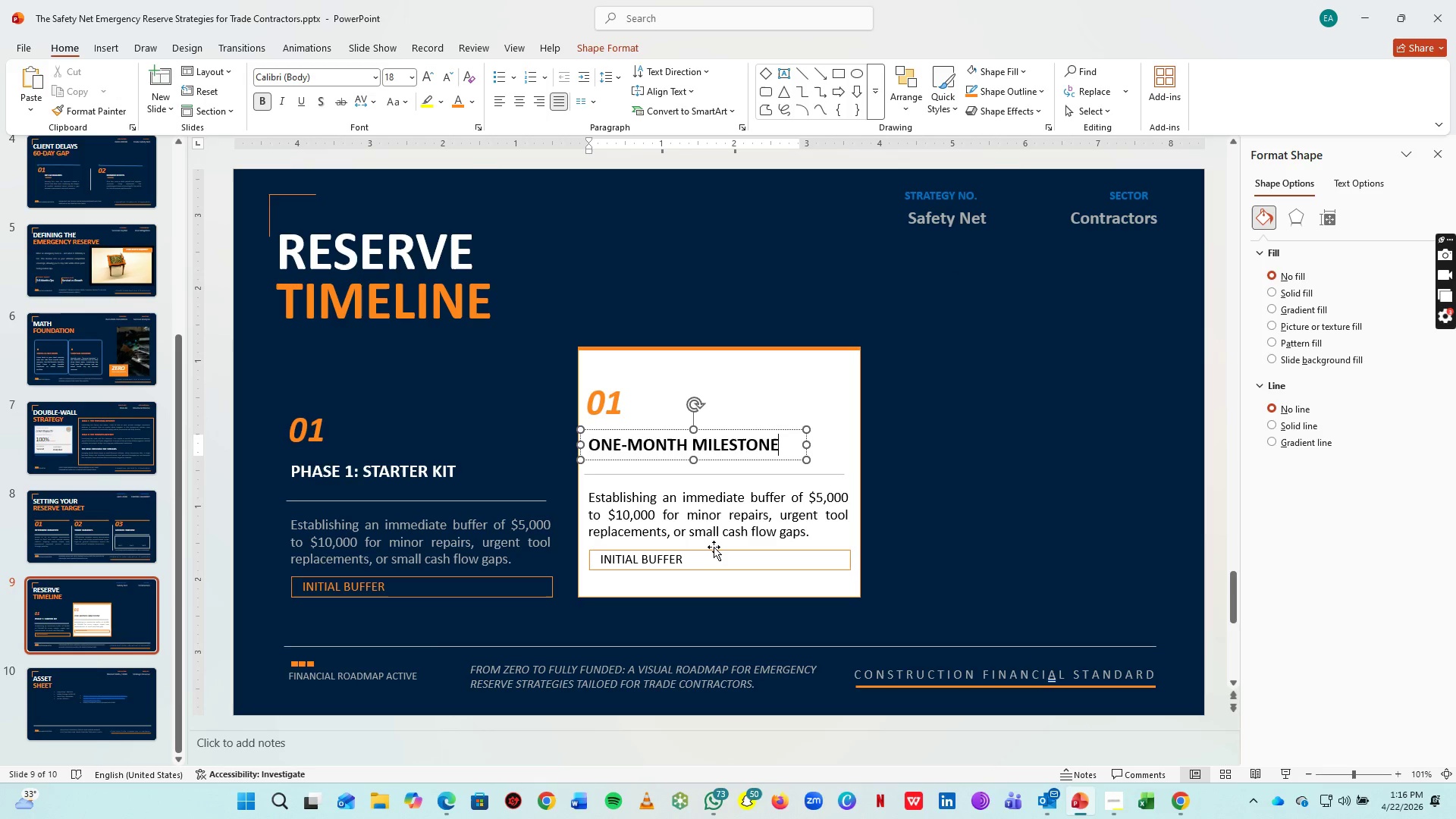 
left_click([694, 519])
 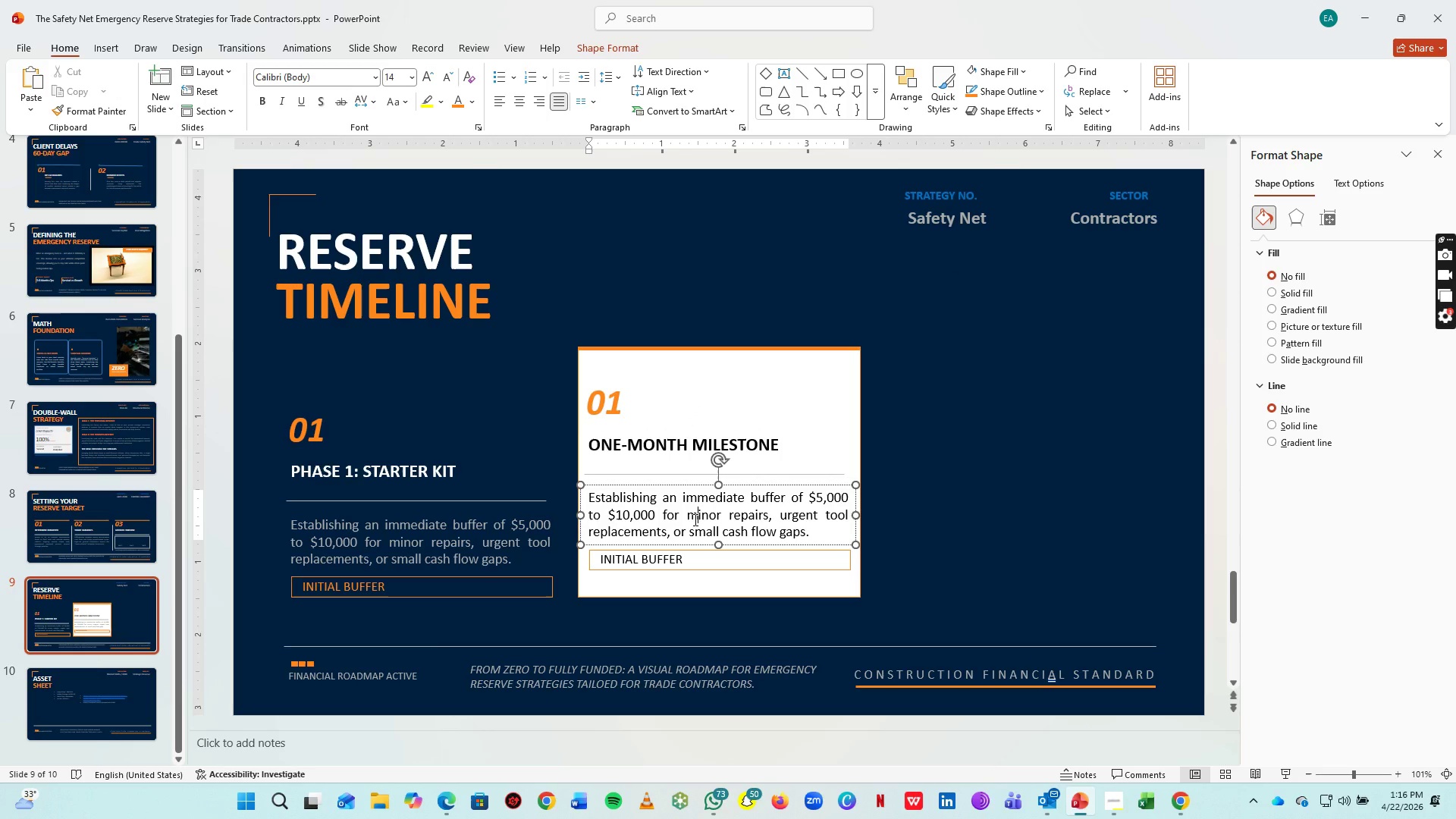 
key(Control+A)
 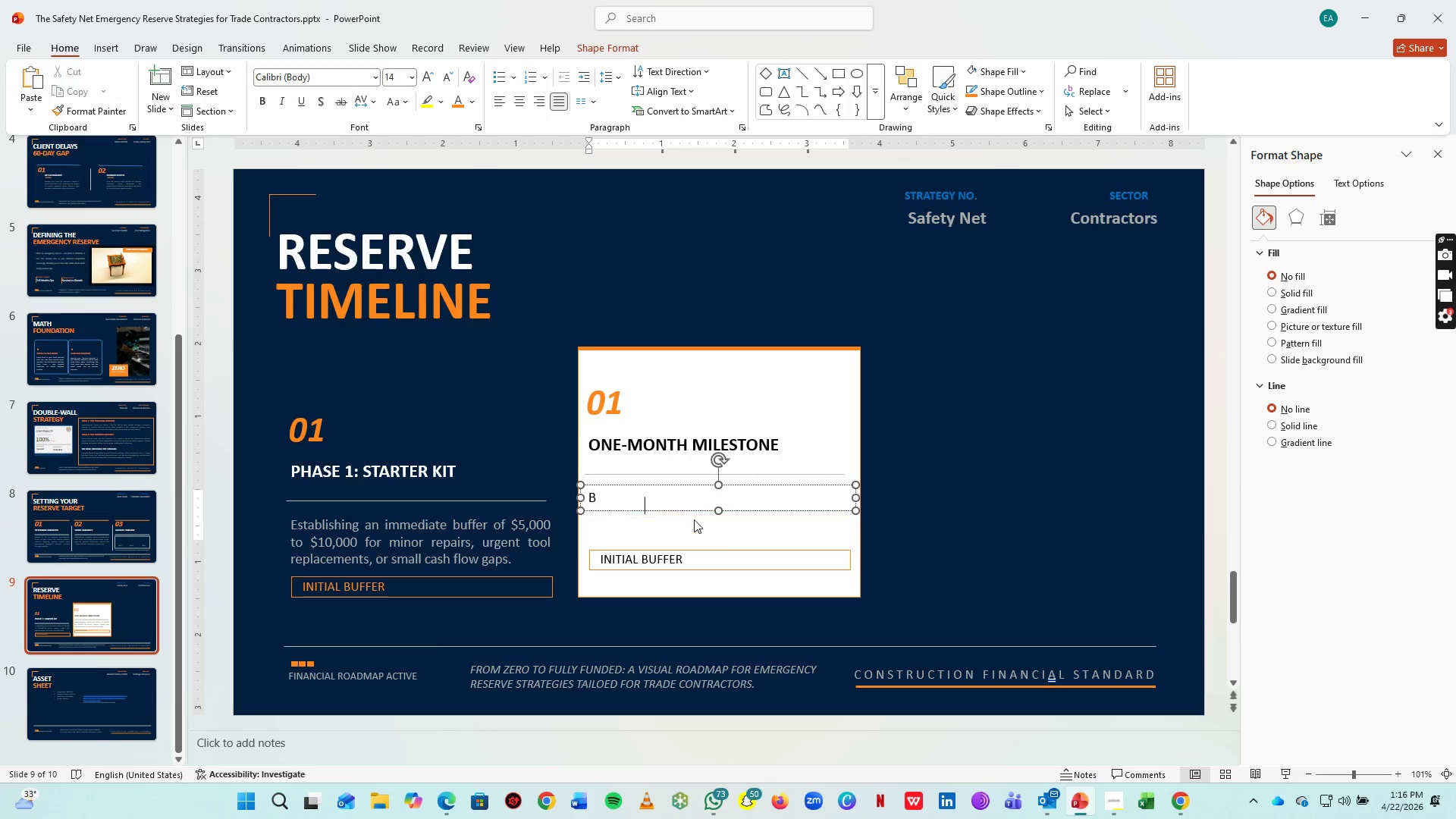 